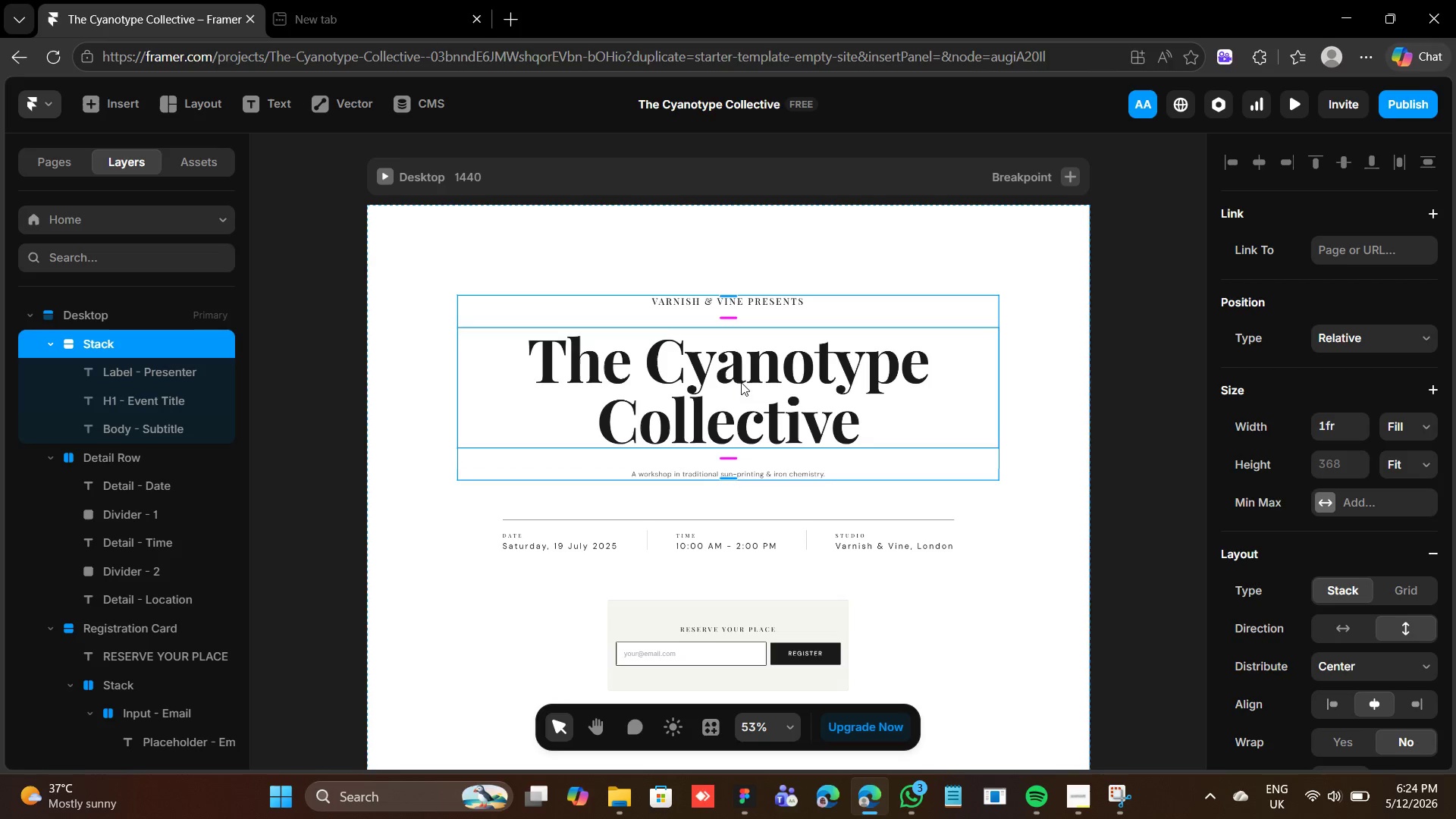 
left_click([795, 534])
 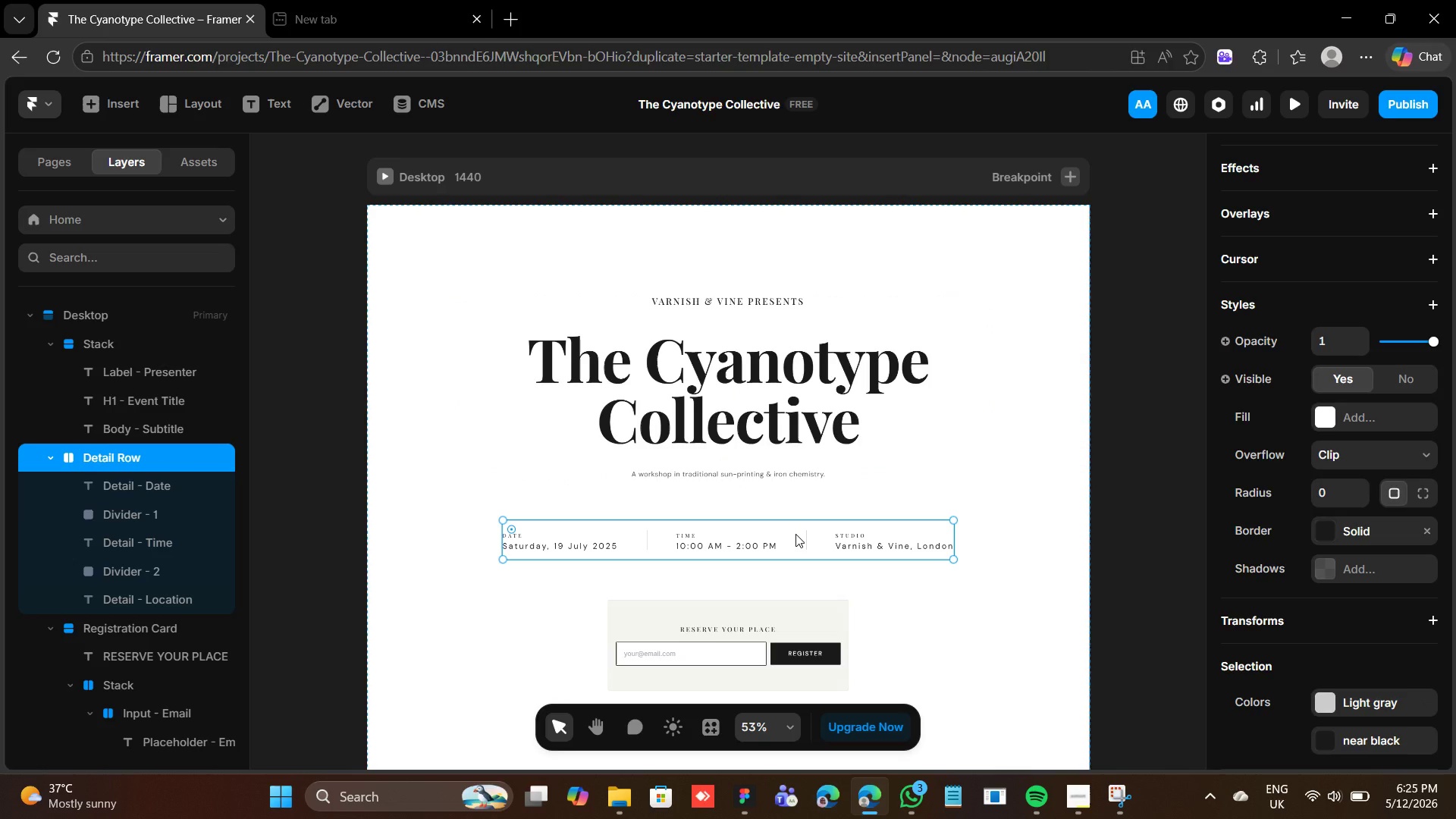 
wait(5.06)
 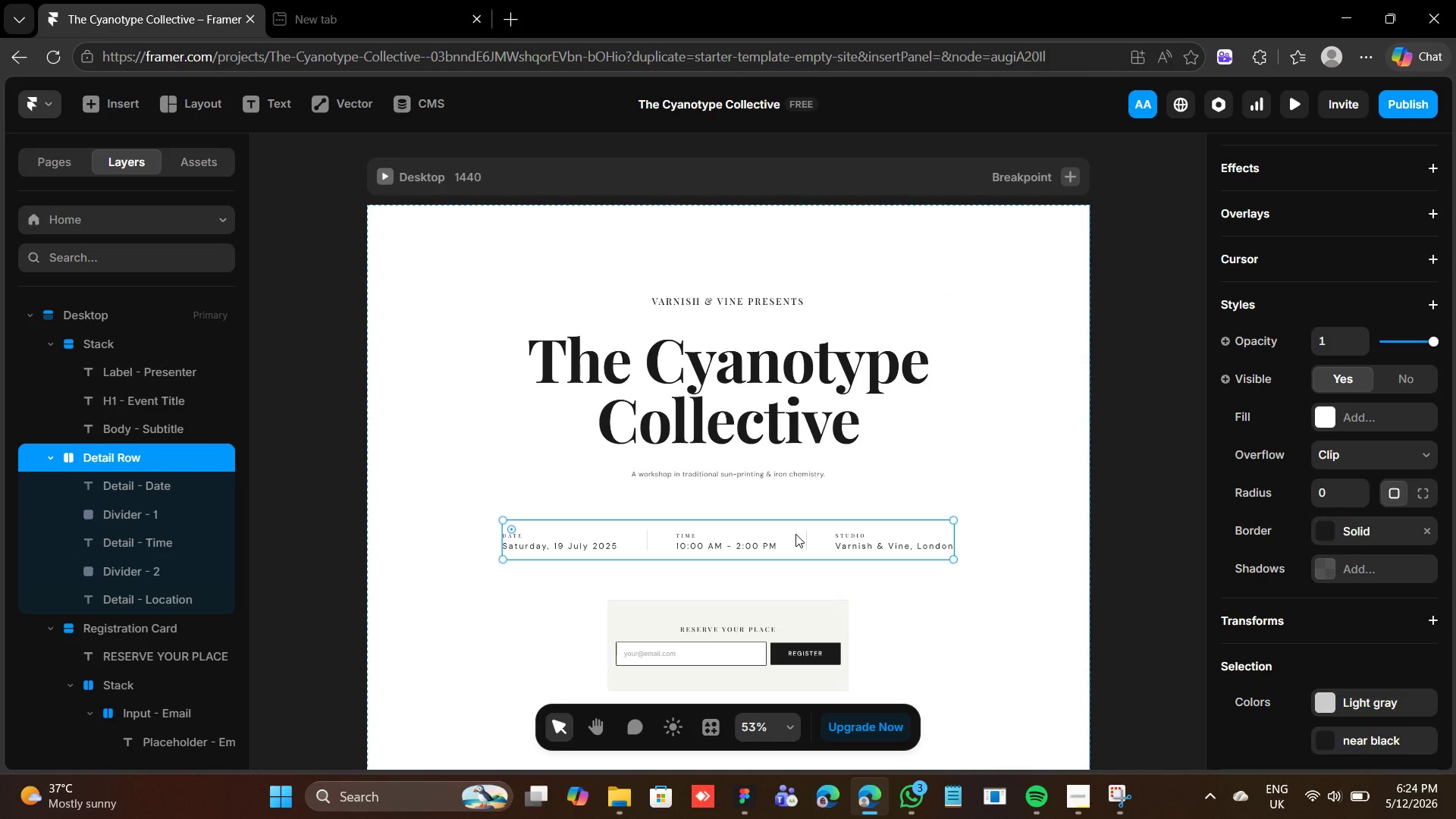 
left_click([739, 608])
 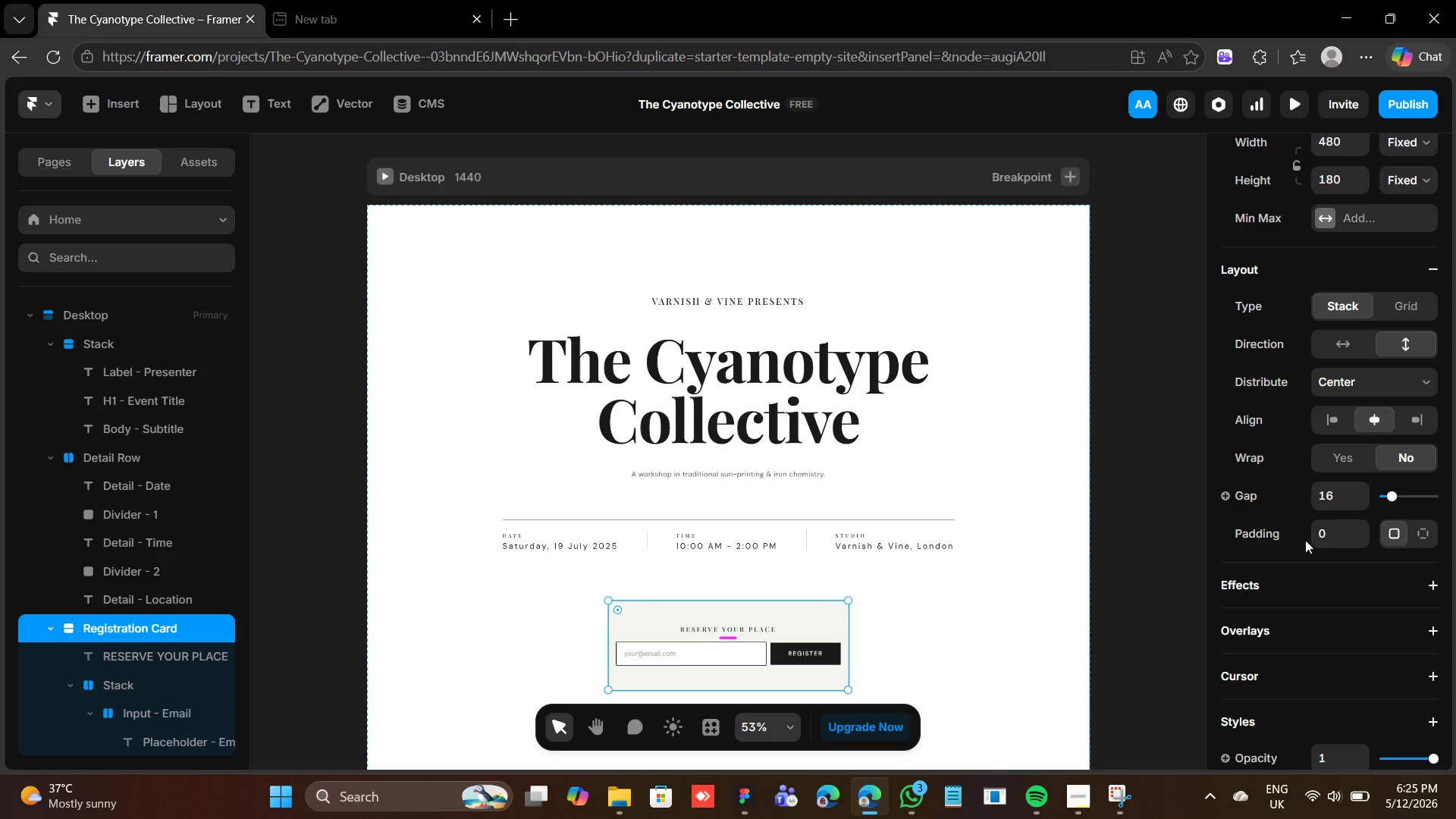 
left_click([1335, 536])
 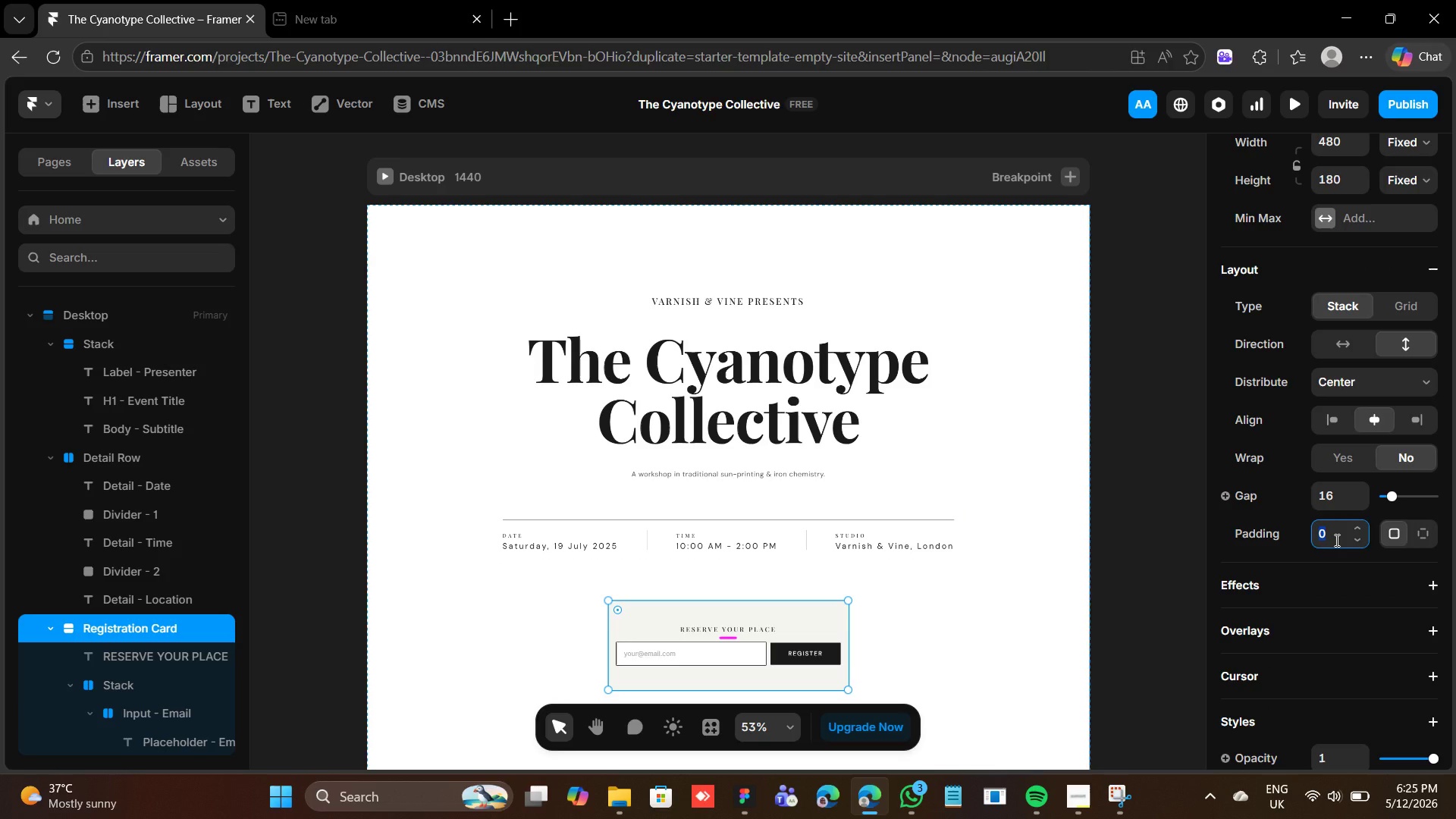 
type(40)
 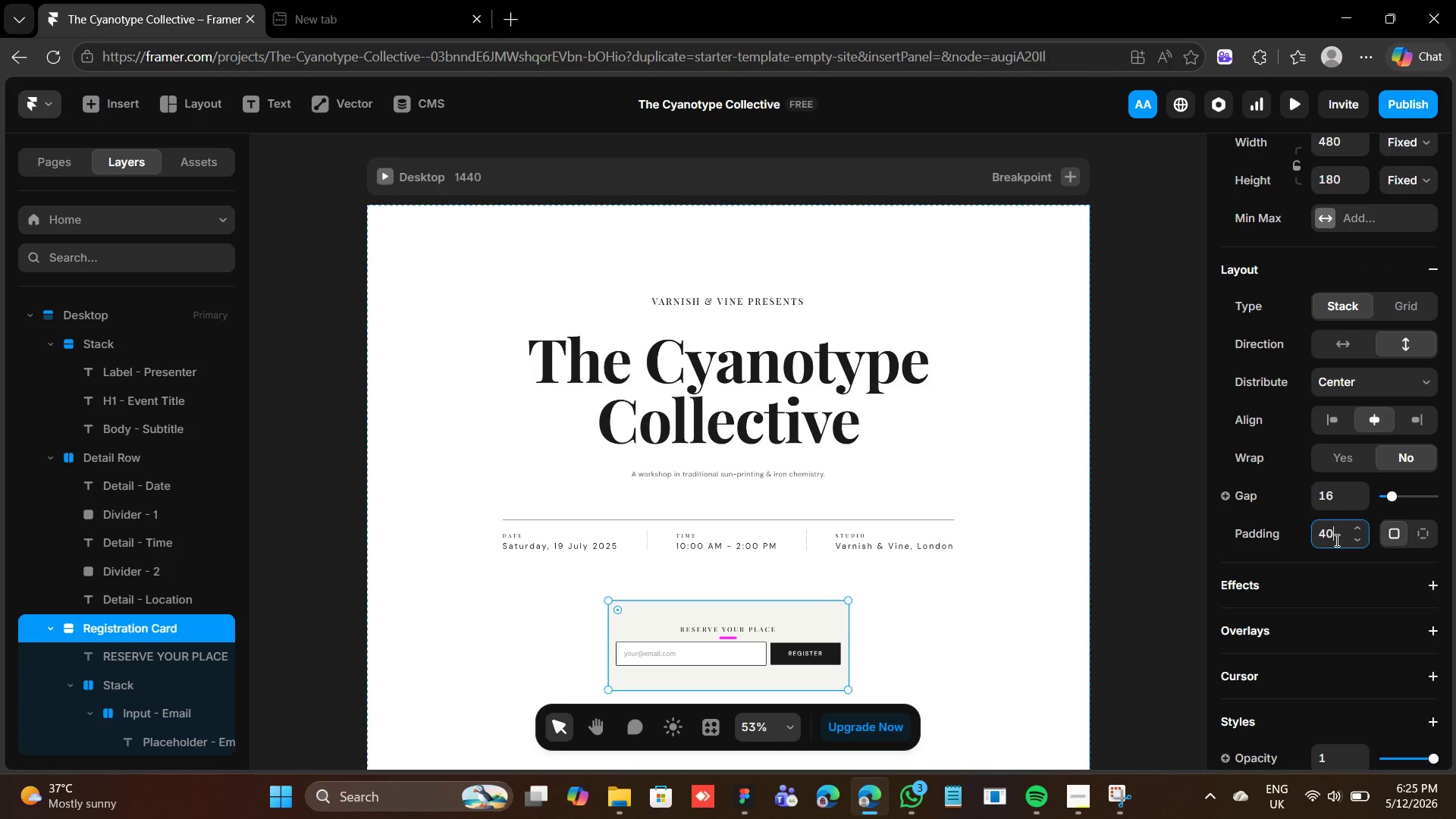 
key(Enter)
 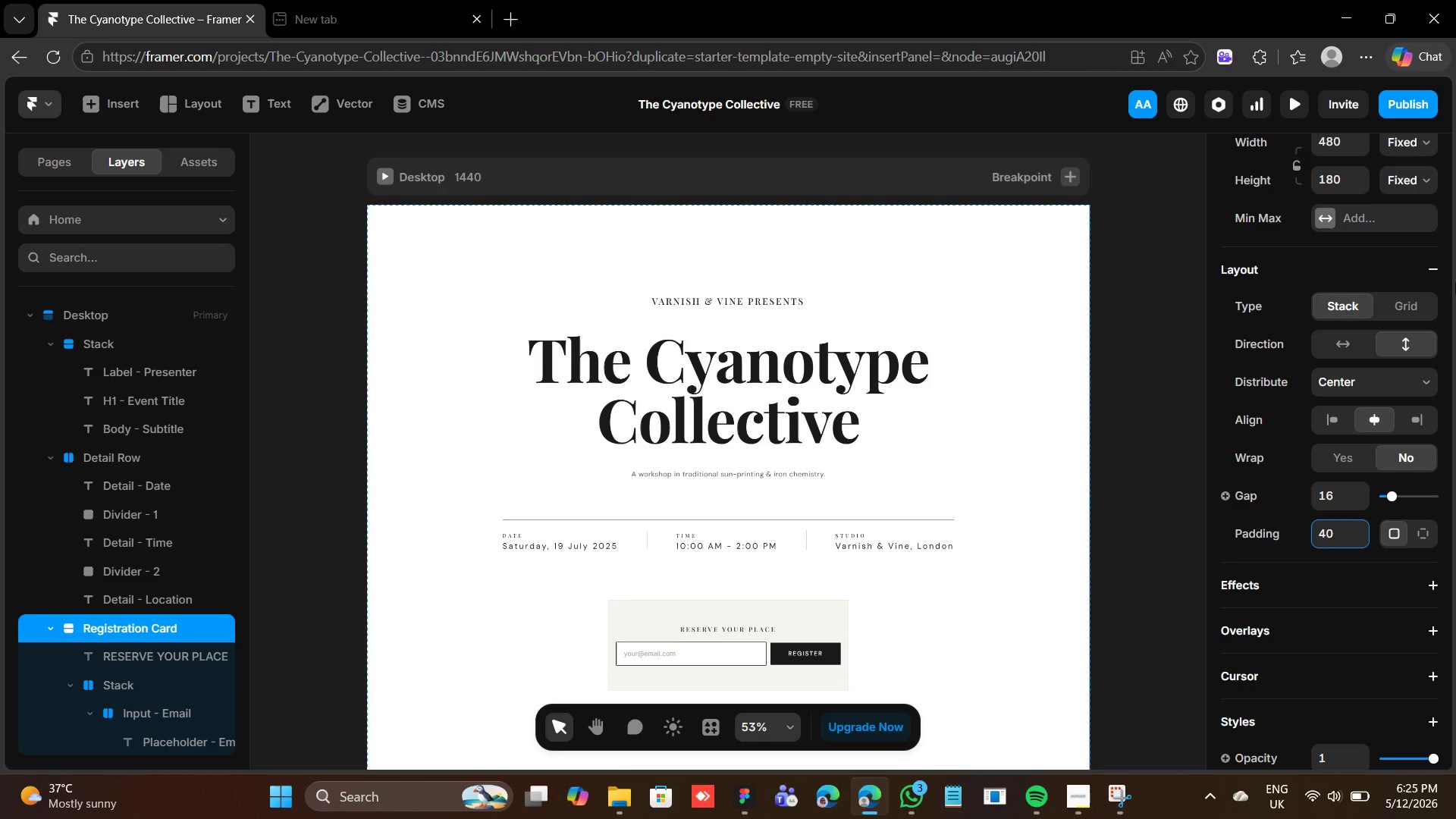 
scroll: coordinate [1345, 223], scroll_direction: up, amount: 4.0
 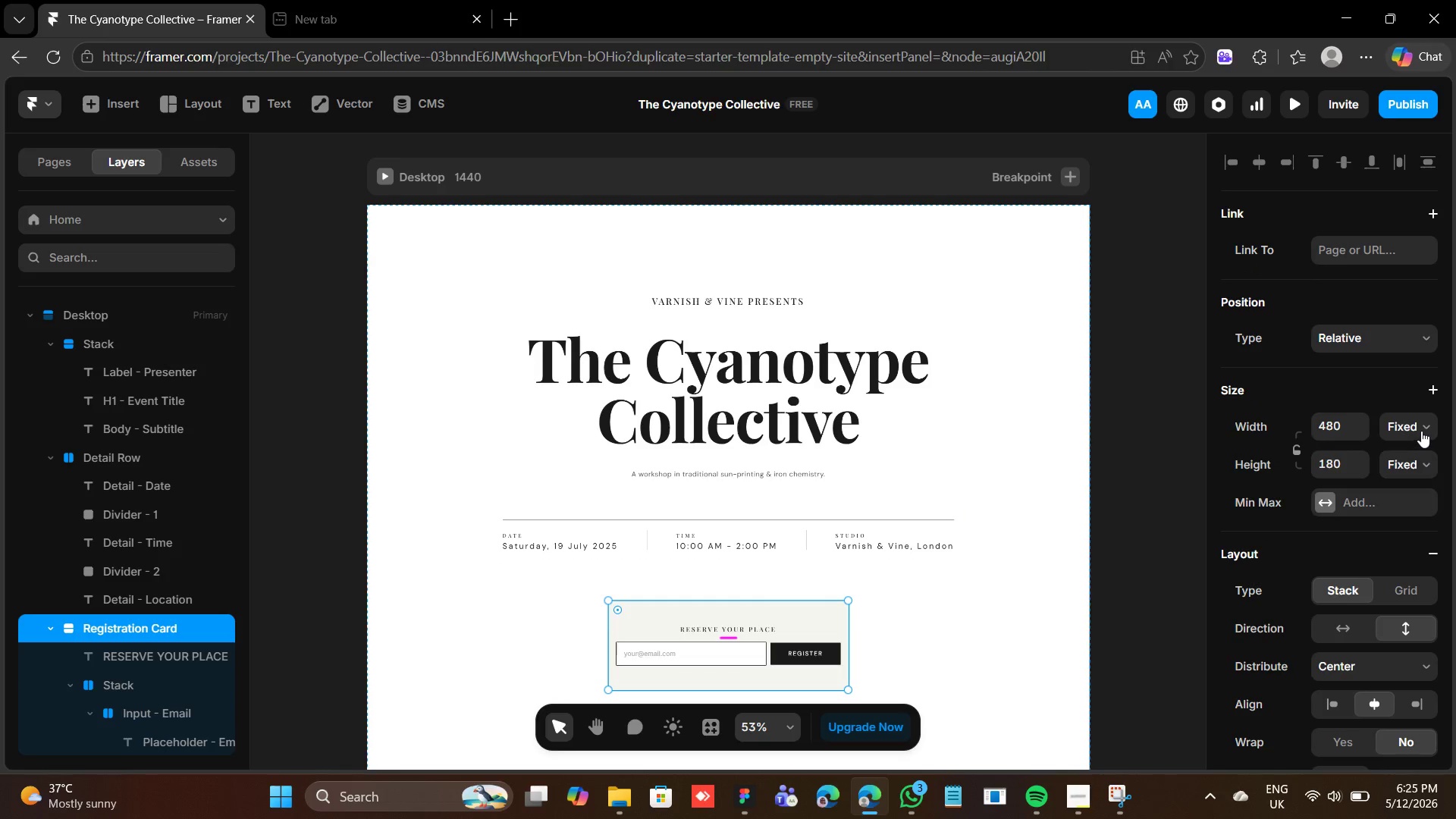 
mouse_move([1415, 517])
 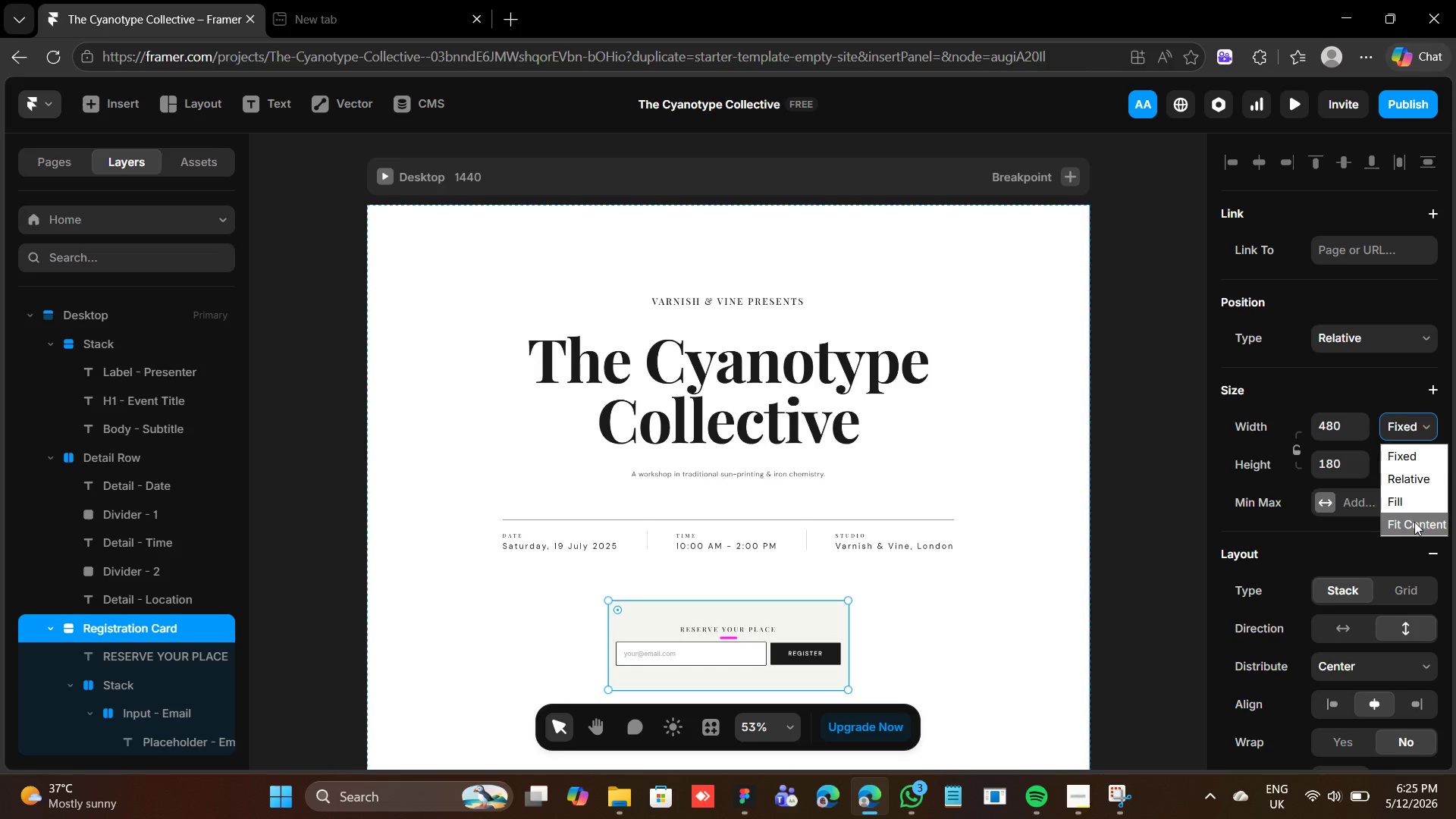 
left_click([1414, 522])
 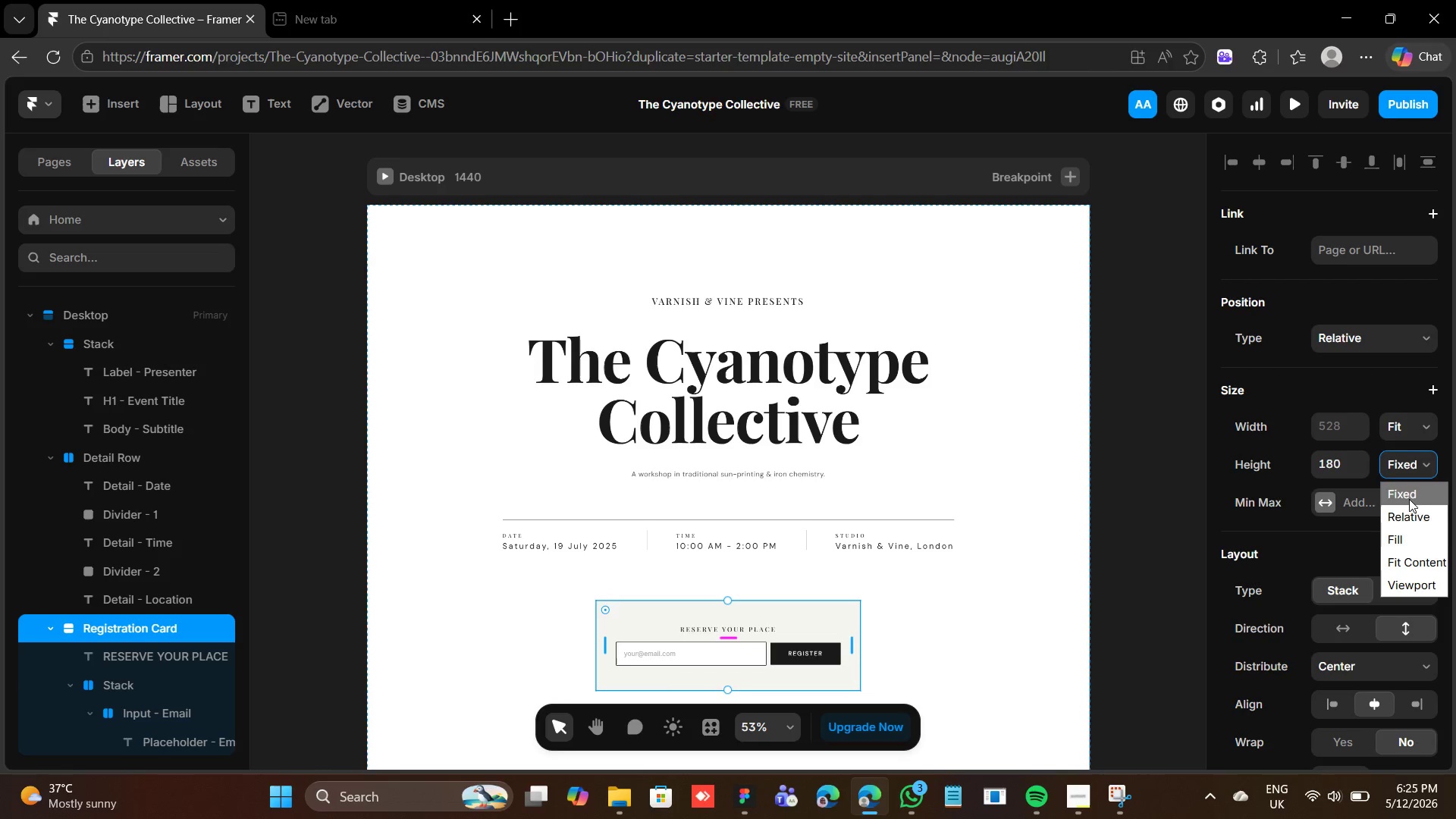 
left_click([1407, 570])
 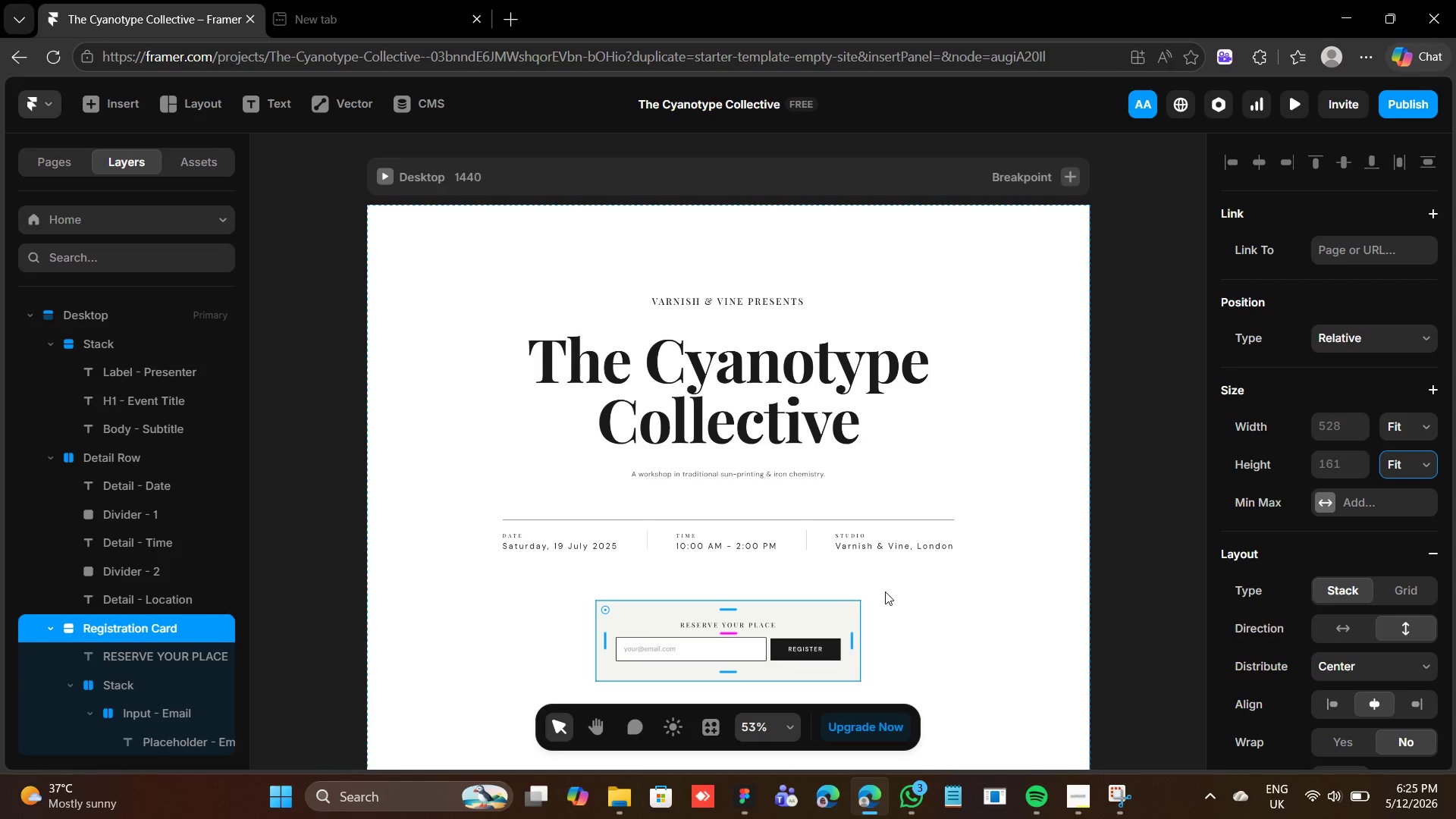 
scroll: coordinate [930, 595], scroll_direction: down, amount: 1.0
 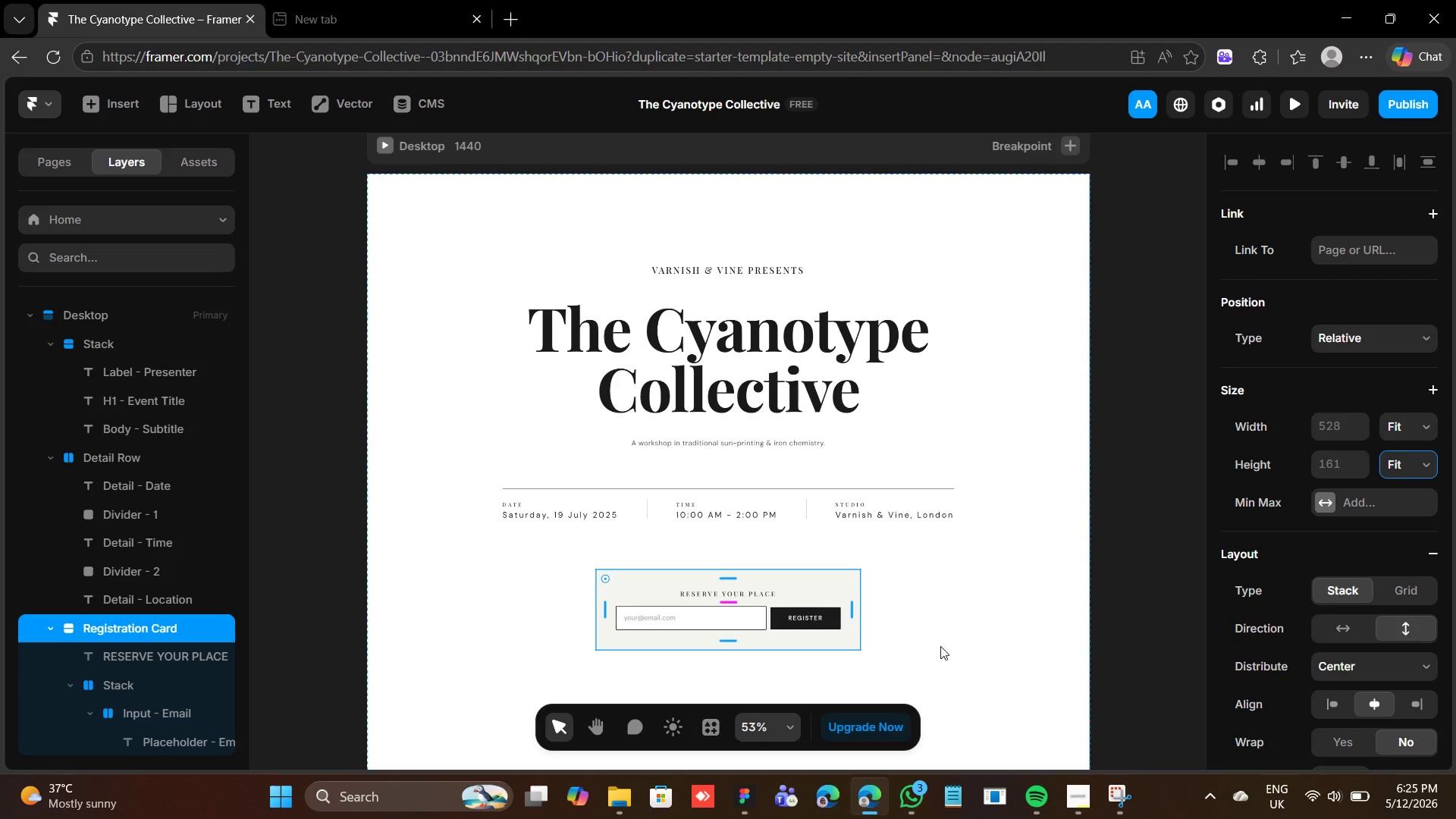 
wait(38.27)
 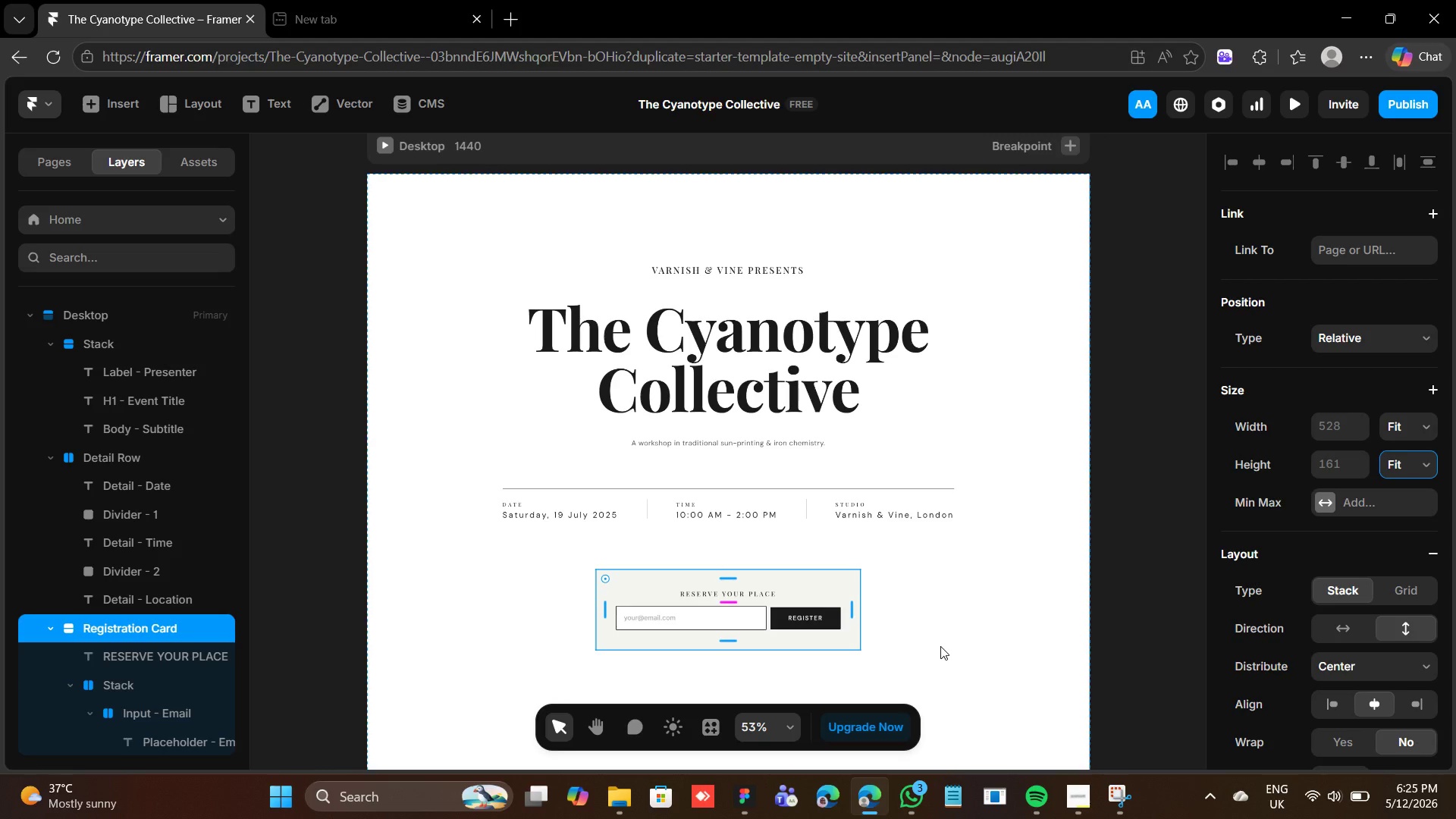 
left_click([926, 576])
 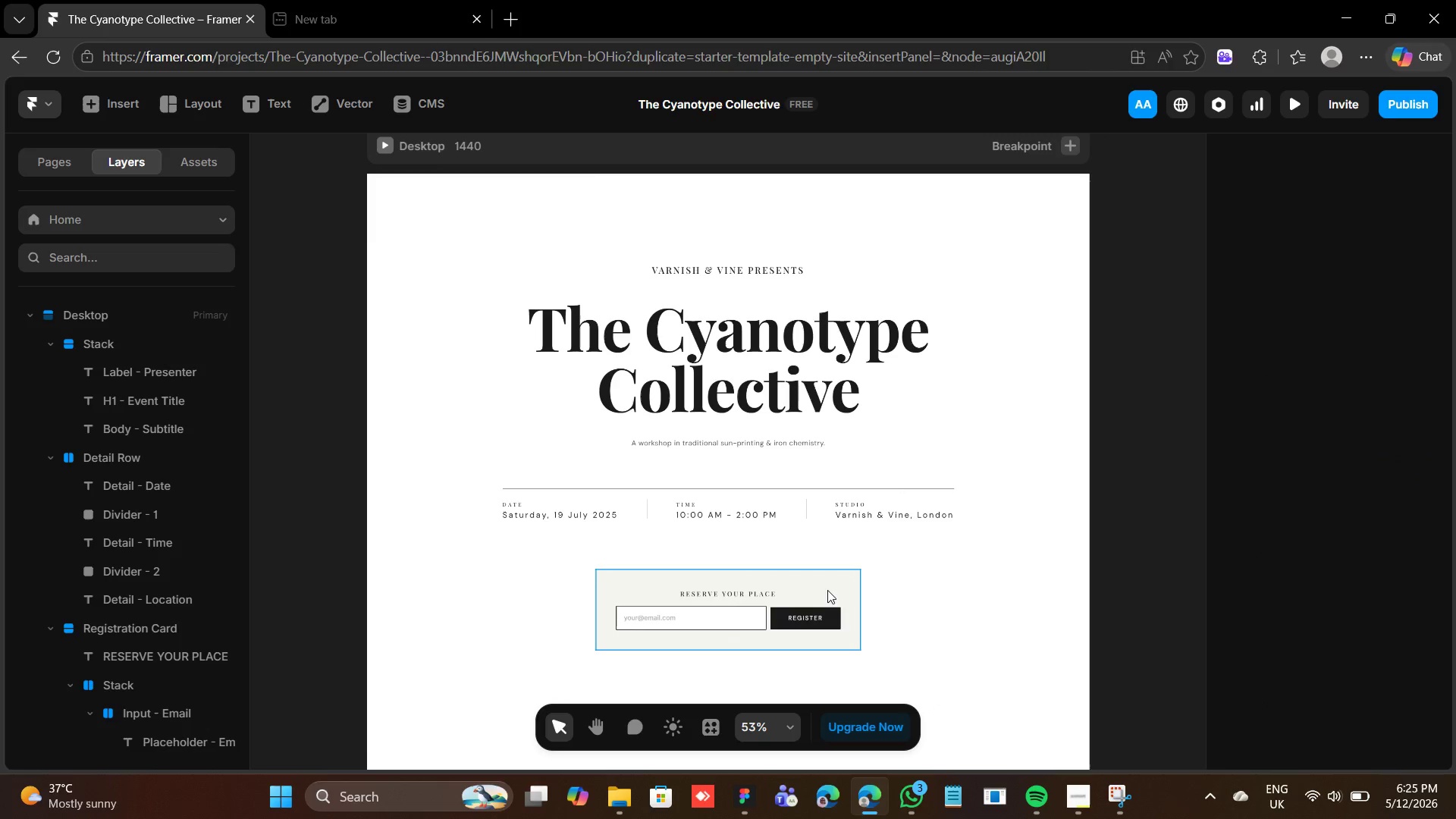 
left_click([829, 588])
 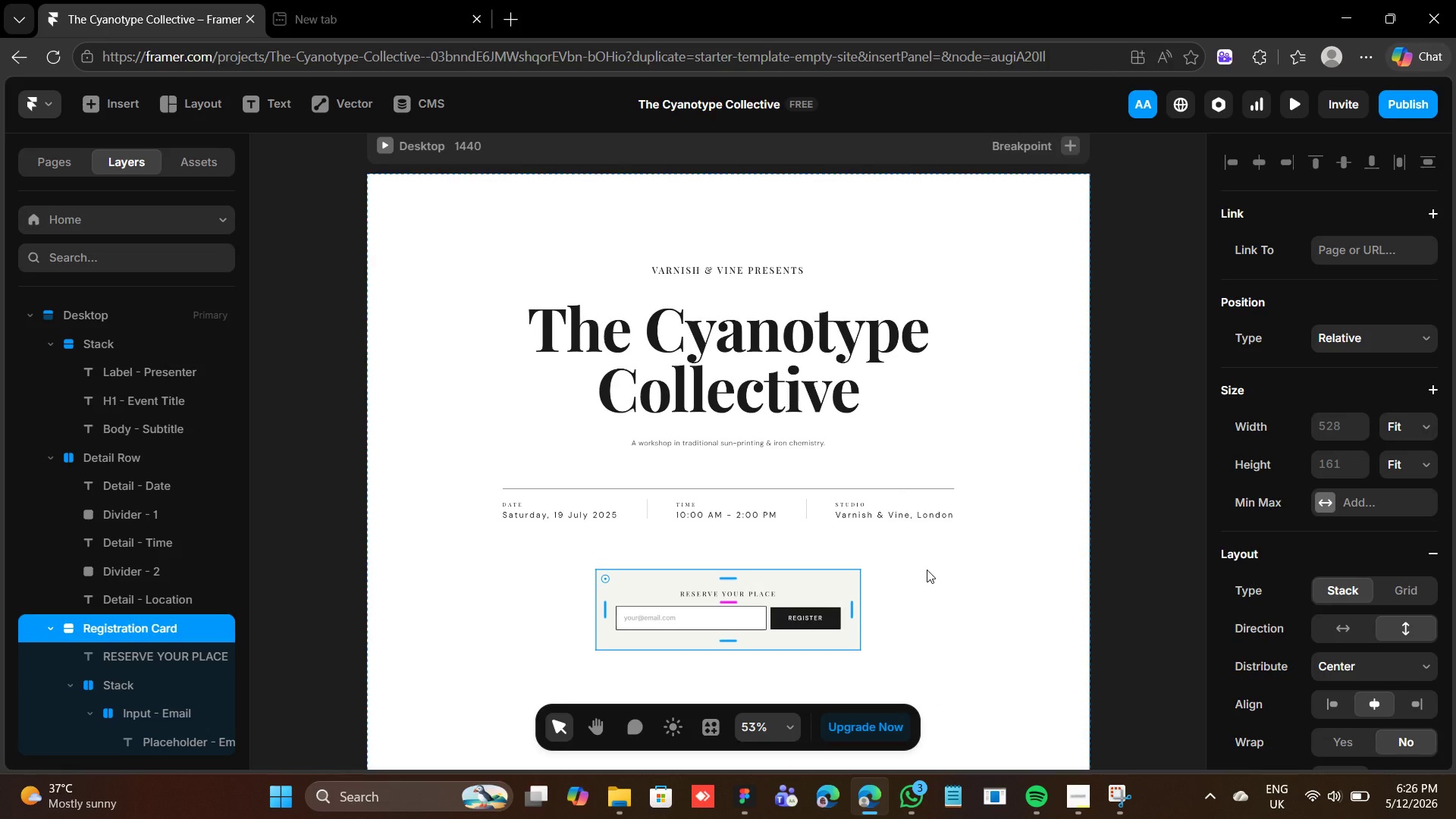 
wait(20.3)
 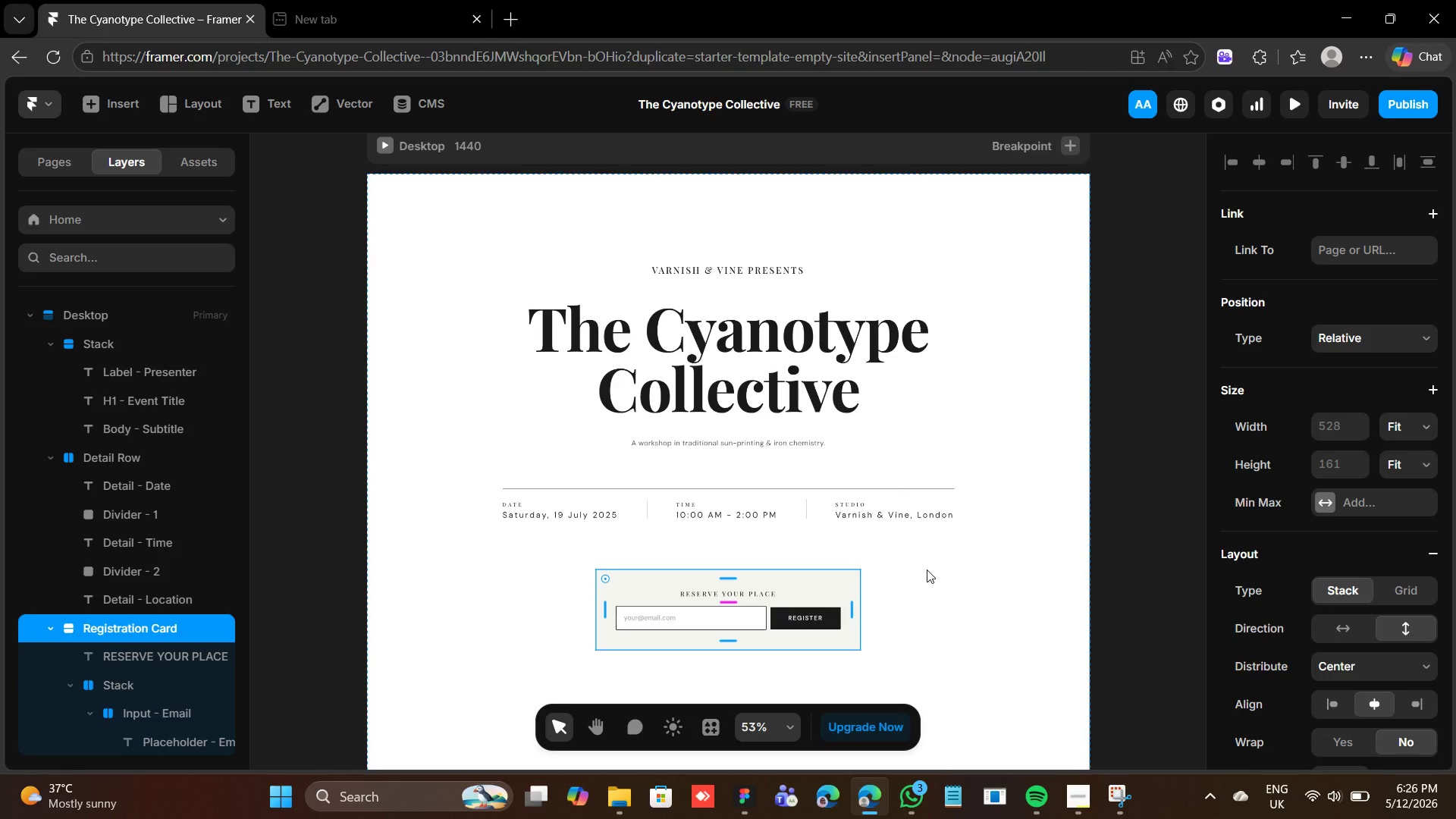 
left_click([593, 490])
 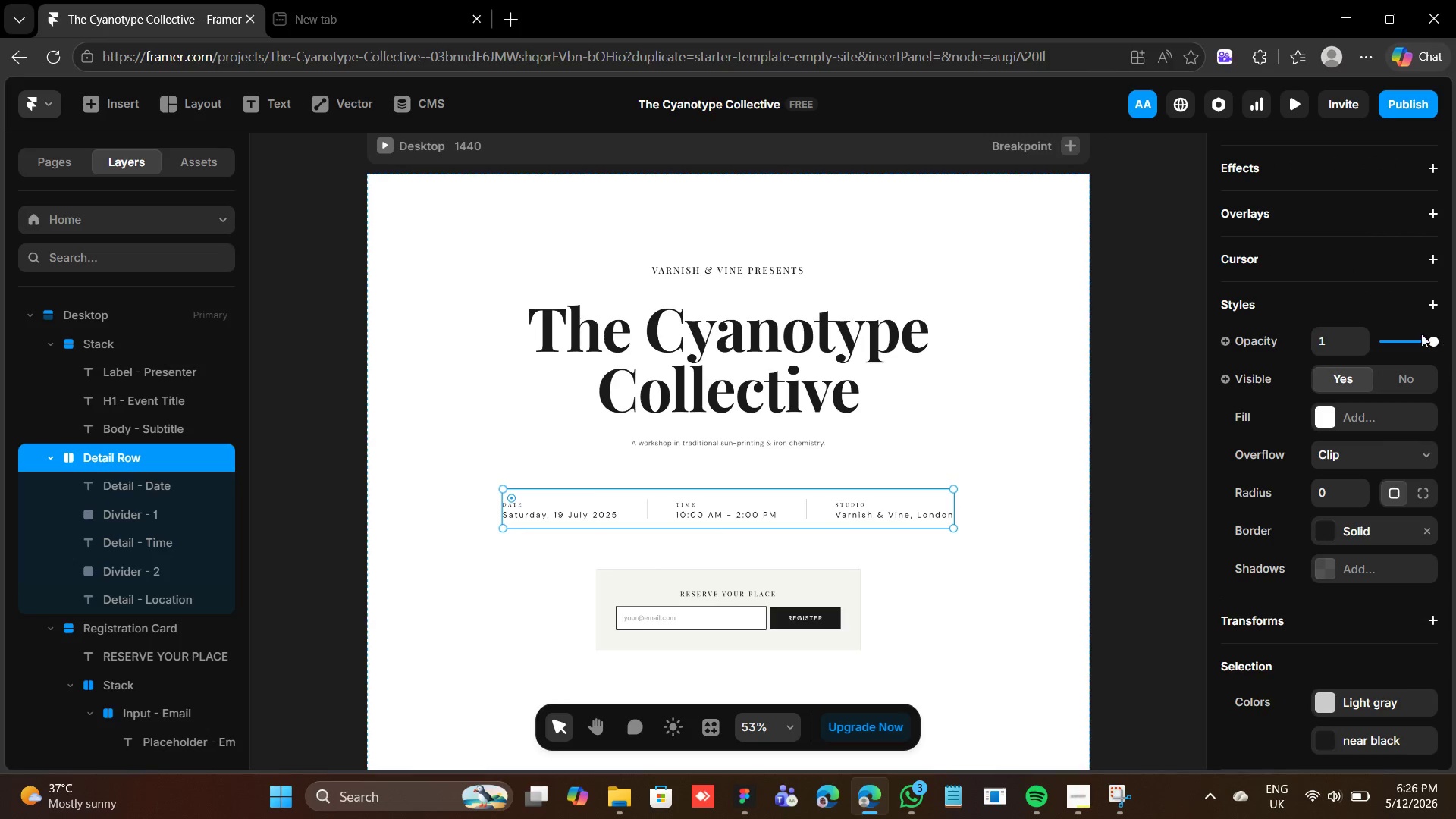 
scroll: coordinate [1388, 290], scroll_direction: up, amount: 9.0
 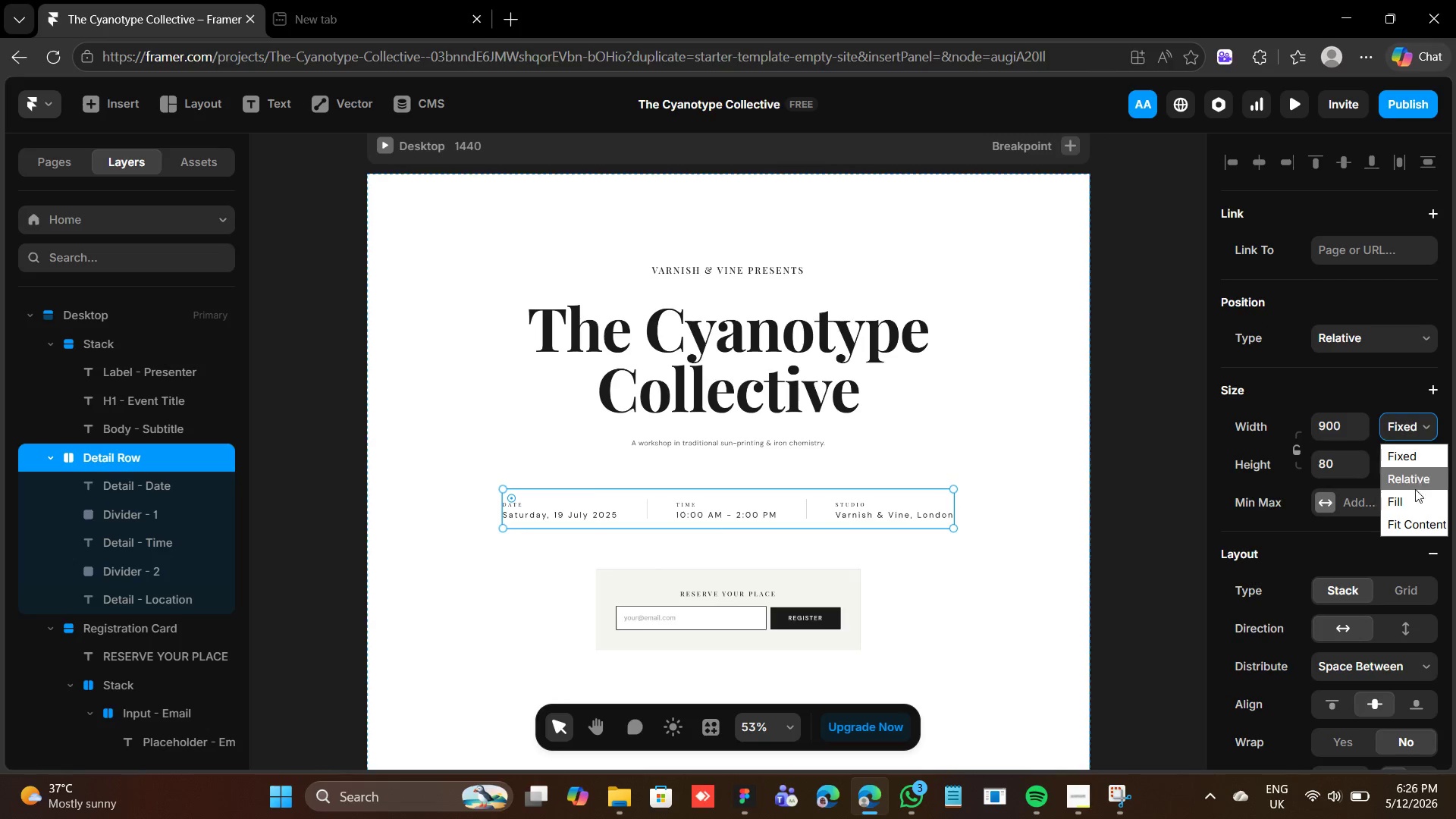 
left_click([1413, 507])
 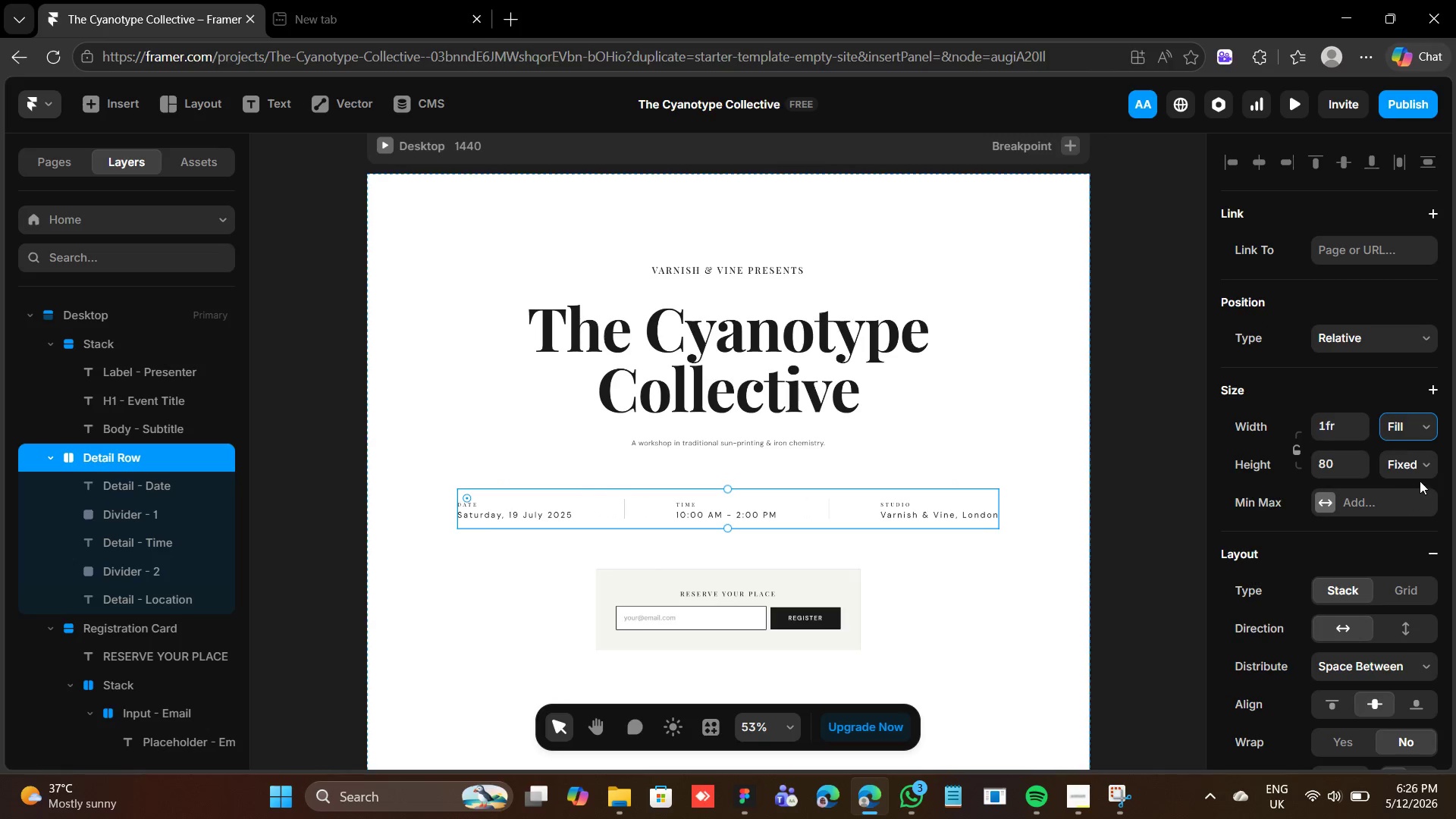 
left_click([1426, 464])
 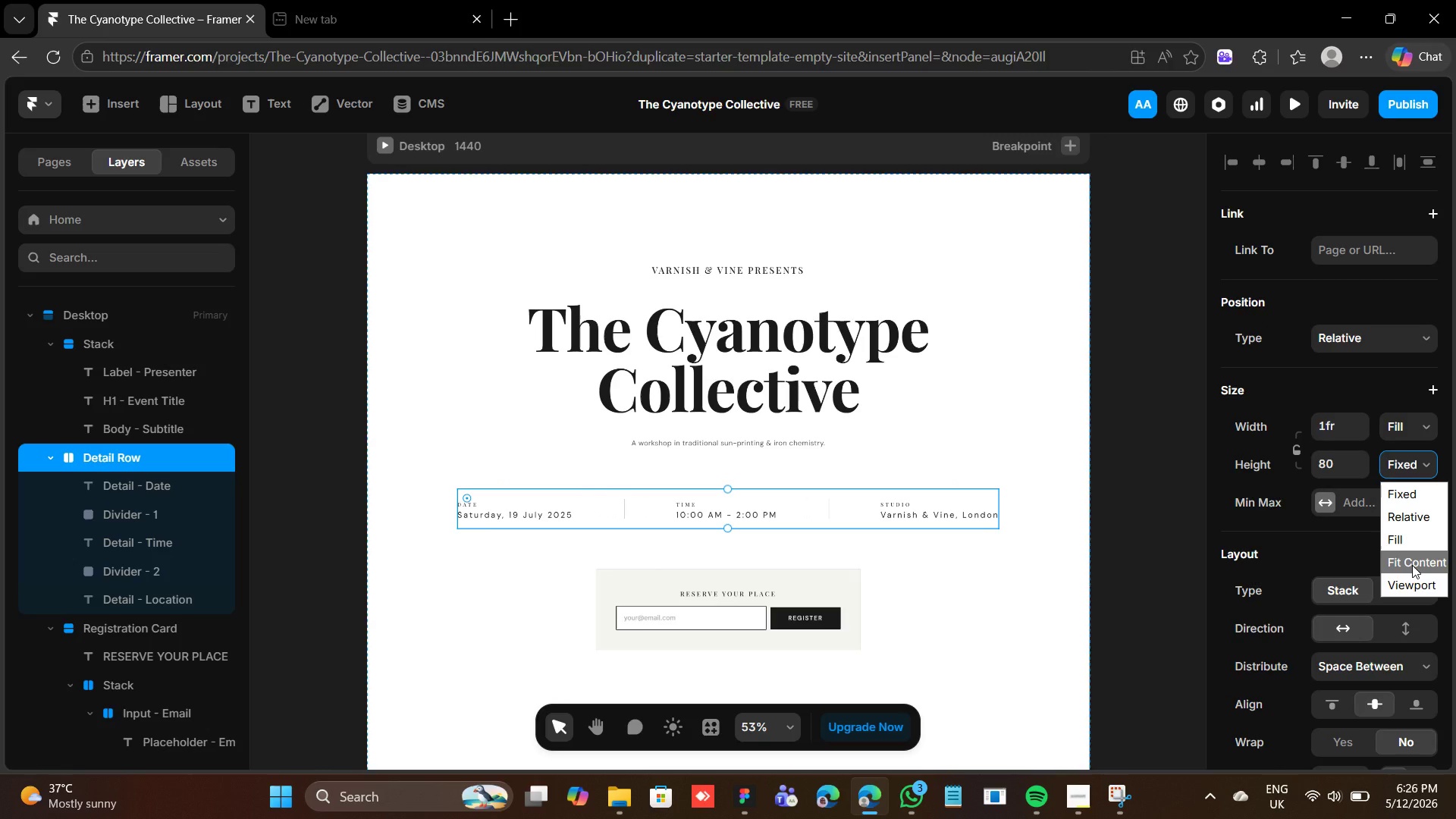 
left_click([1412, 565])
 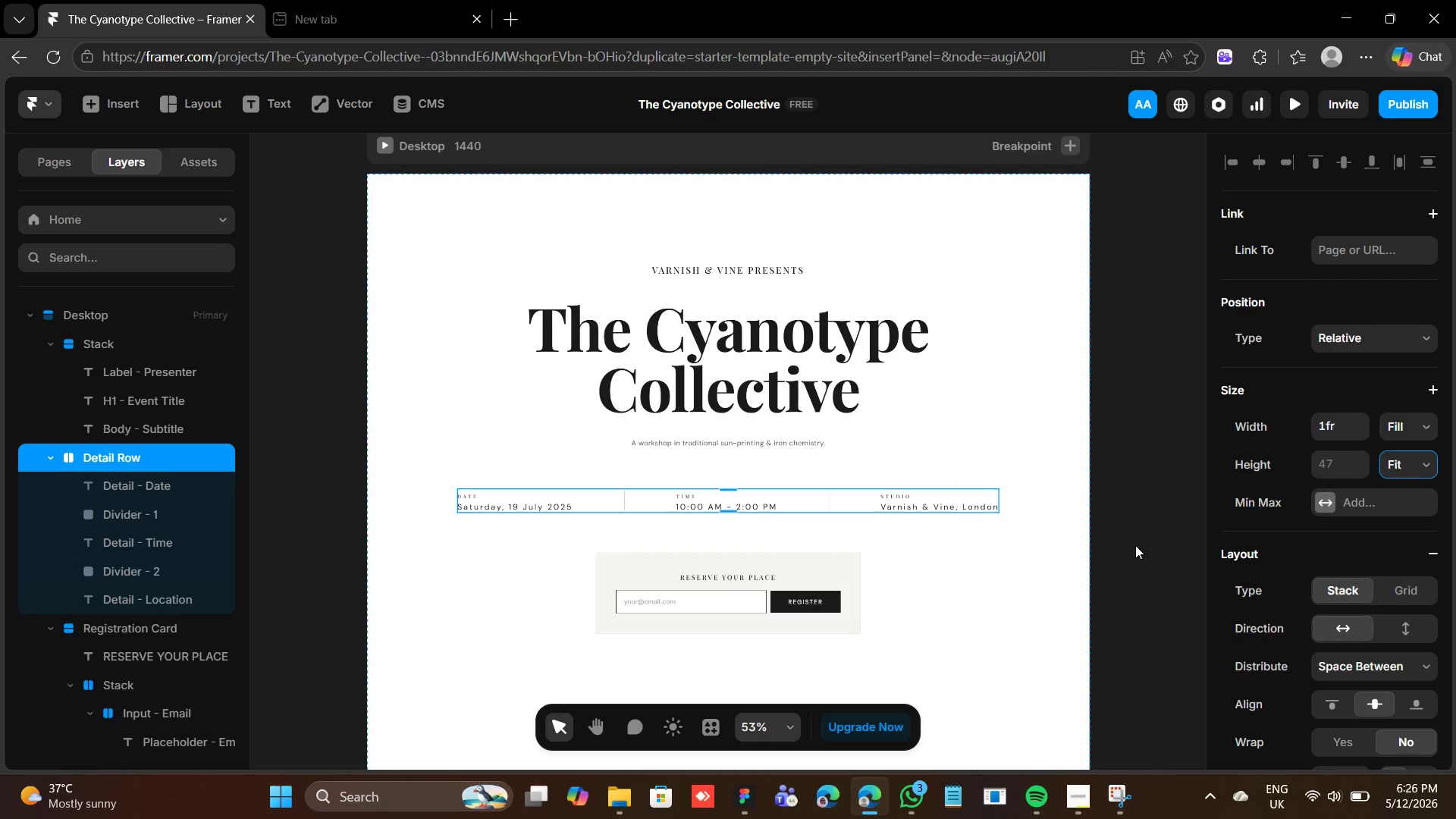 
scroll: coordinate [1302, 659], scroll_direction: down, amount: 2.0
 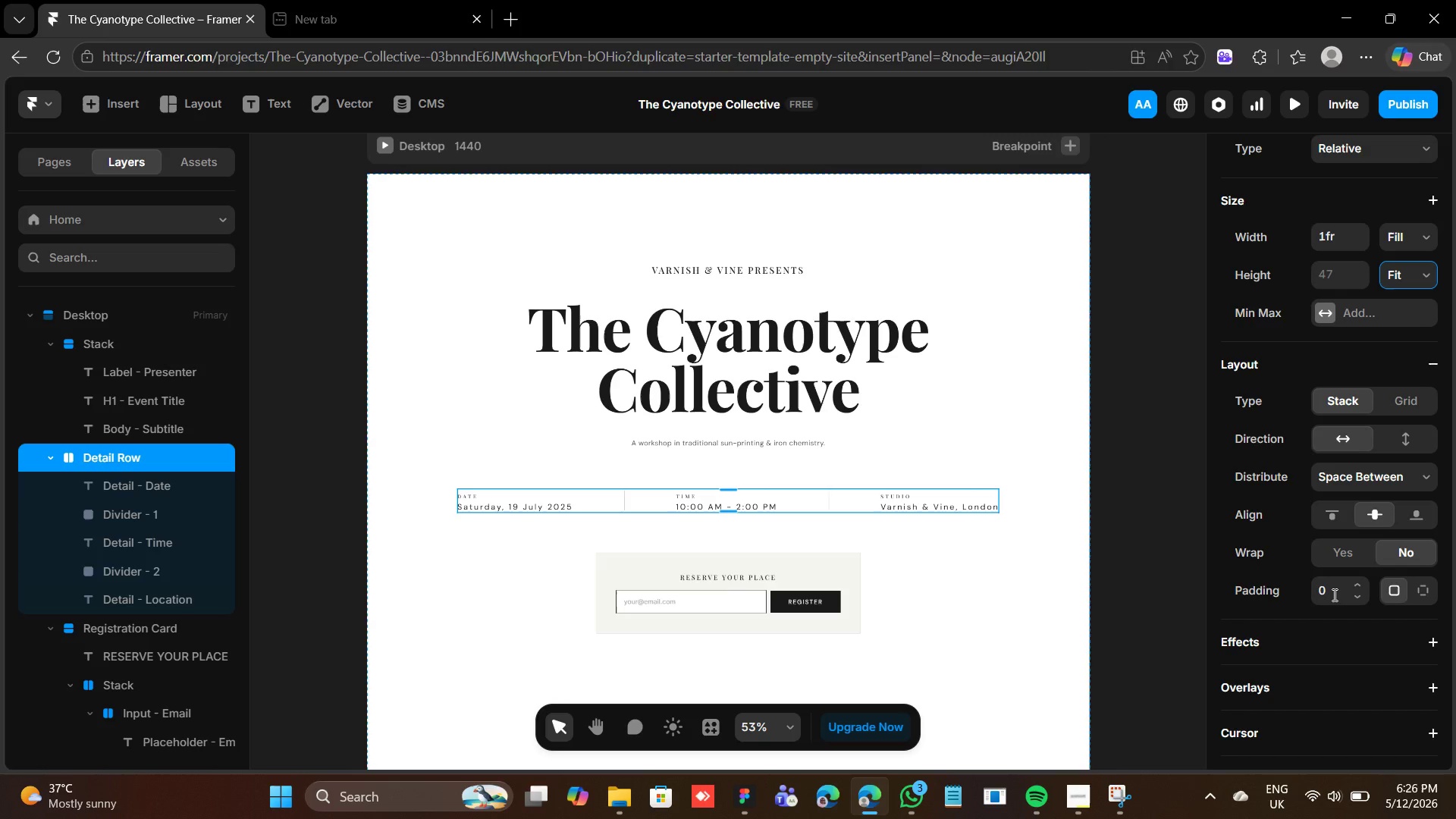 
left_click([1333, 595])
 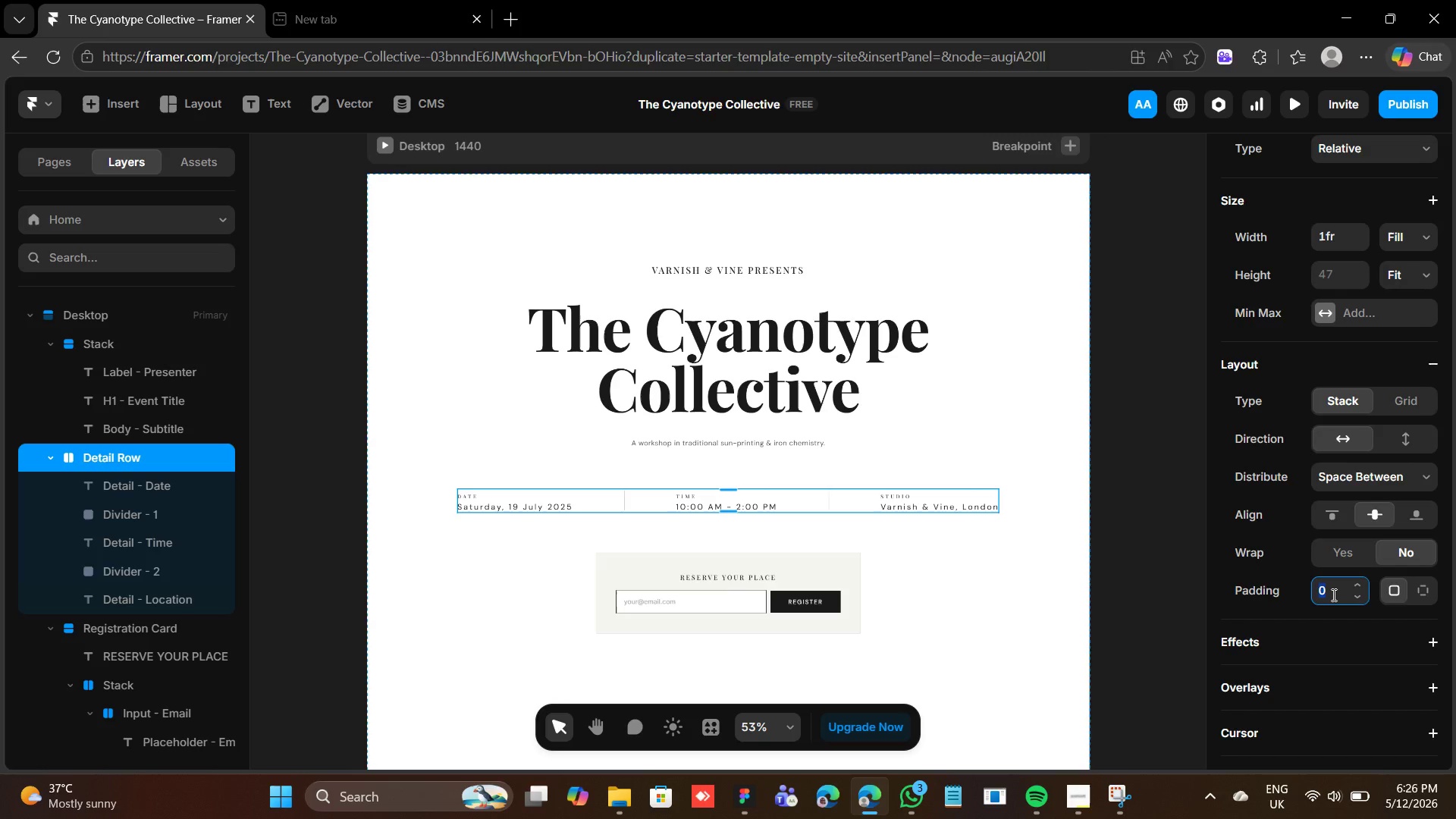 
type(20)
 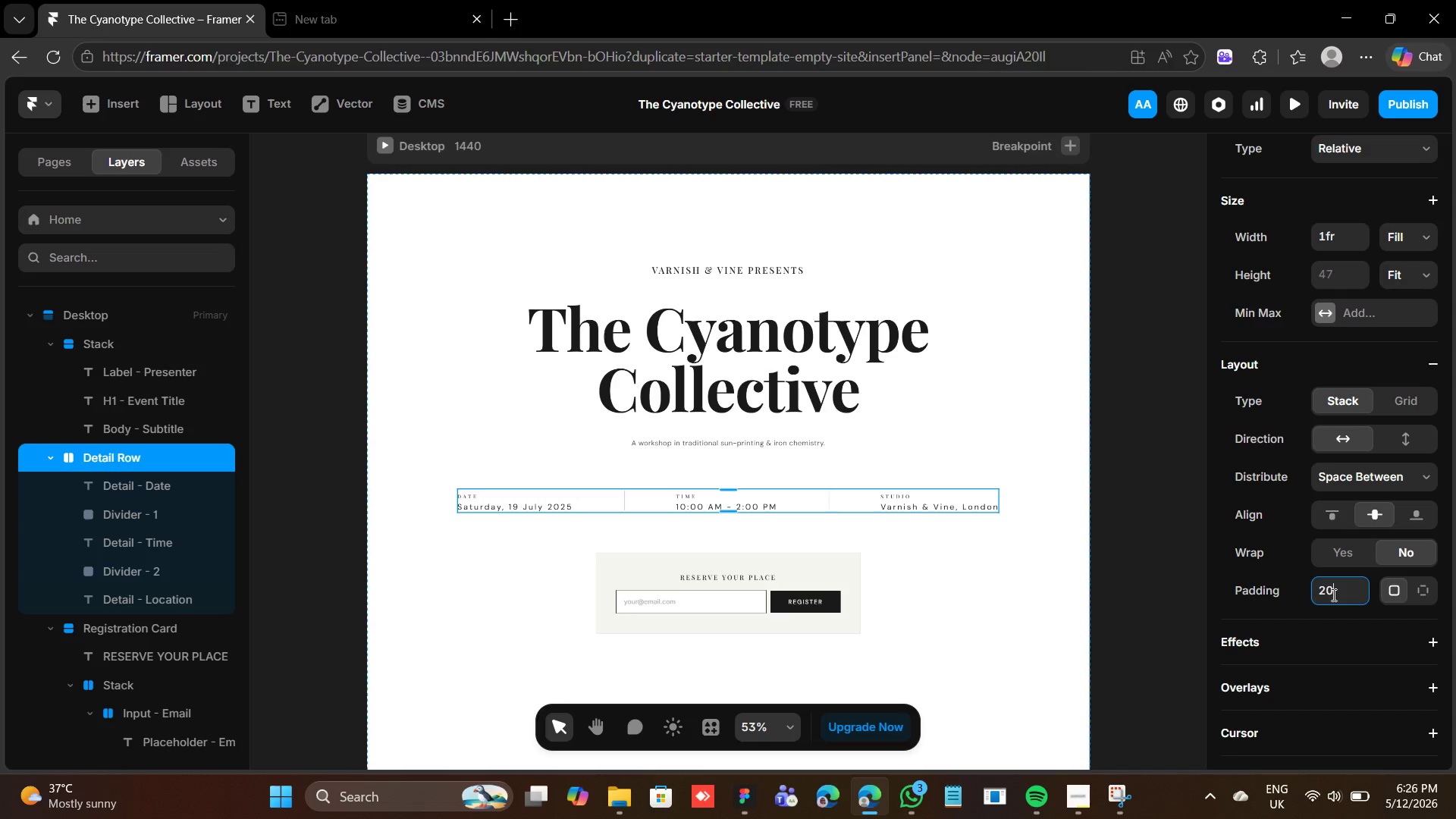 
key(Enter)